 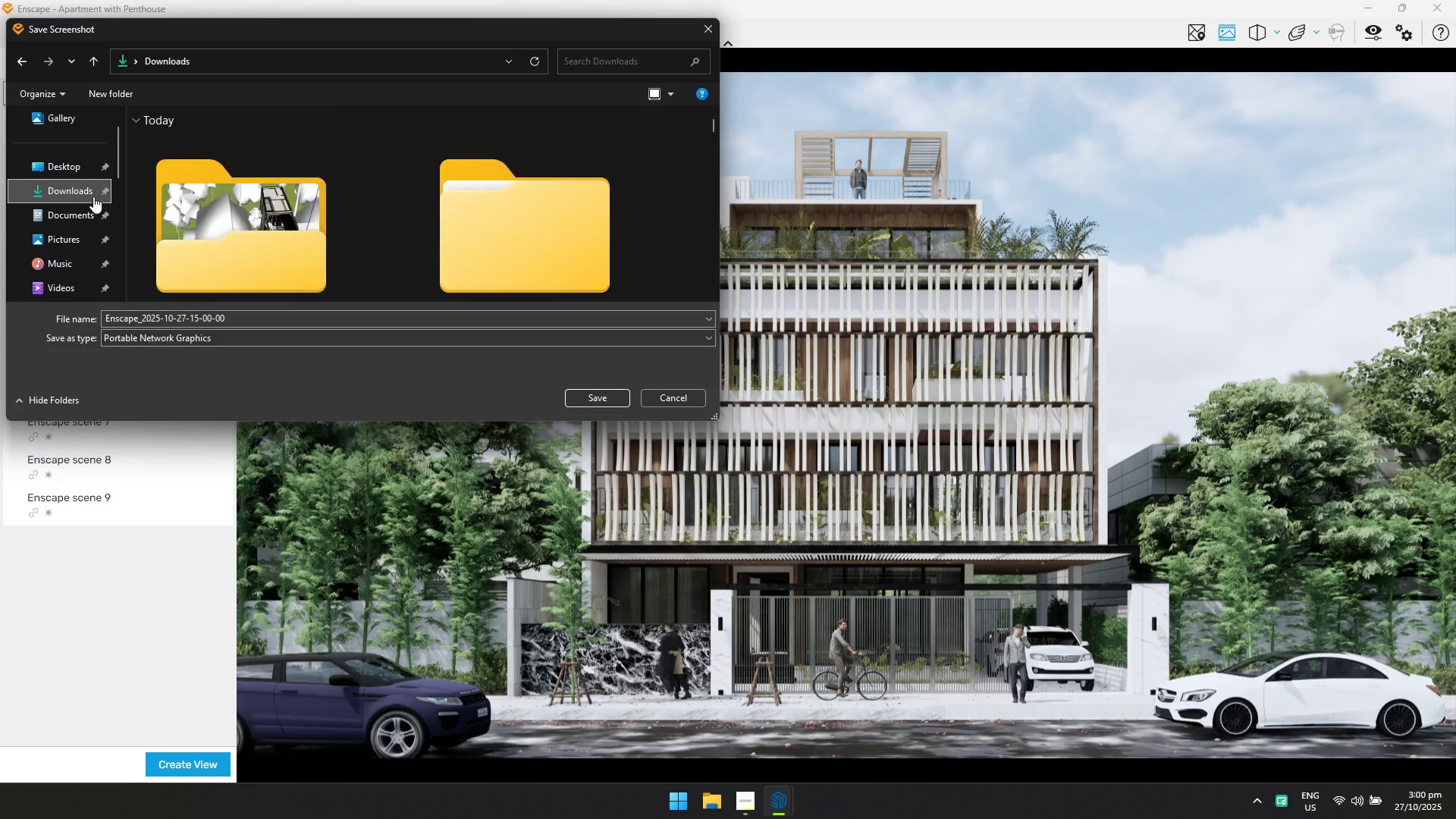 
scroll: coordinate [479, 205], scroll_direction: down, amount: 2.0
 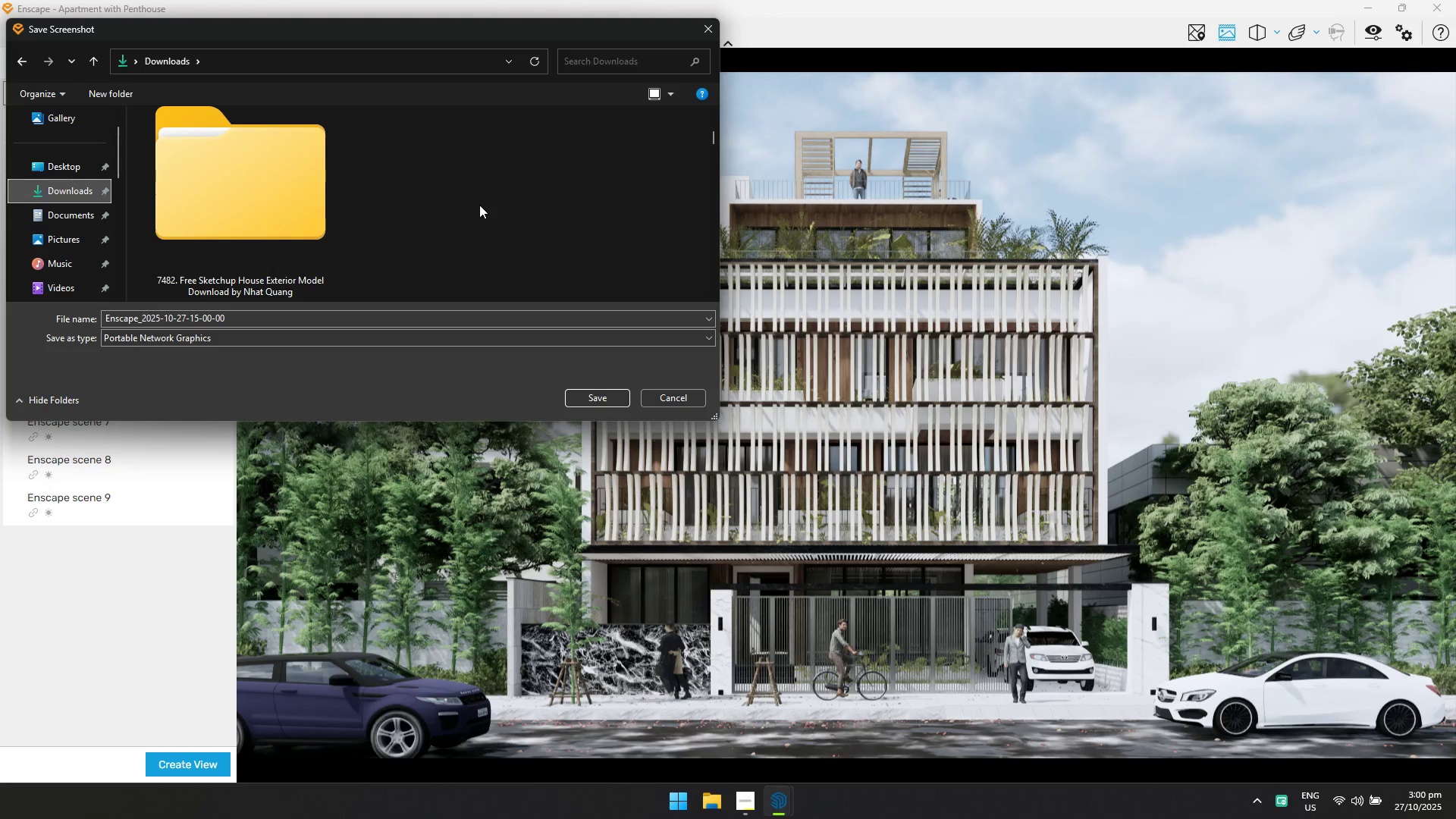 
scroll: coordinate [479, 205], scroll_direction: up, amount: 1.0
 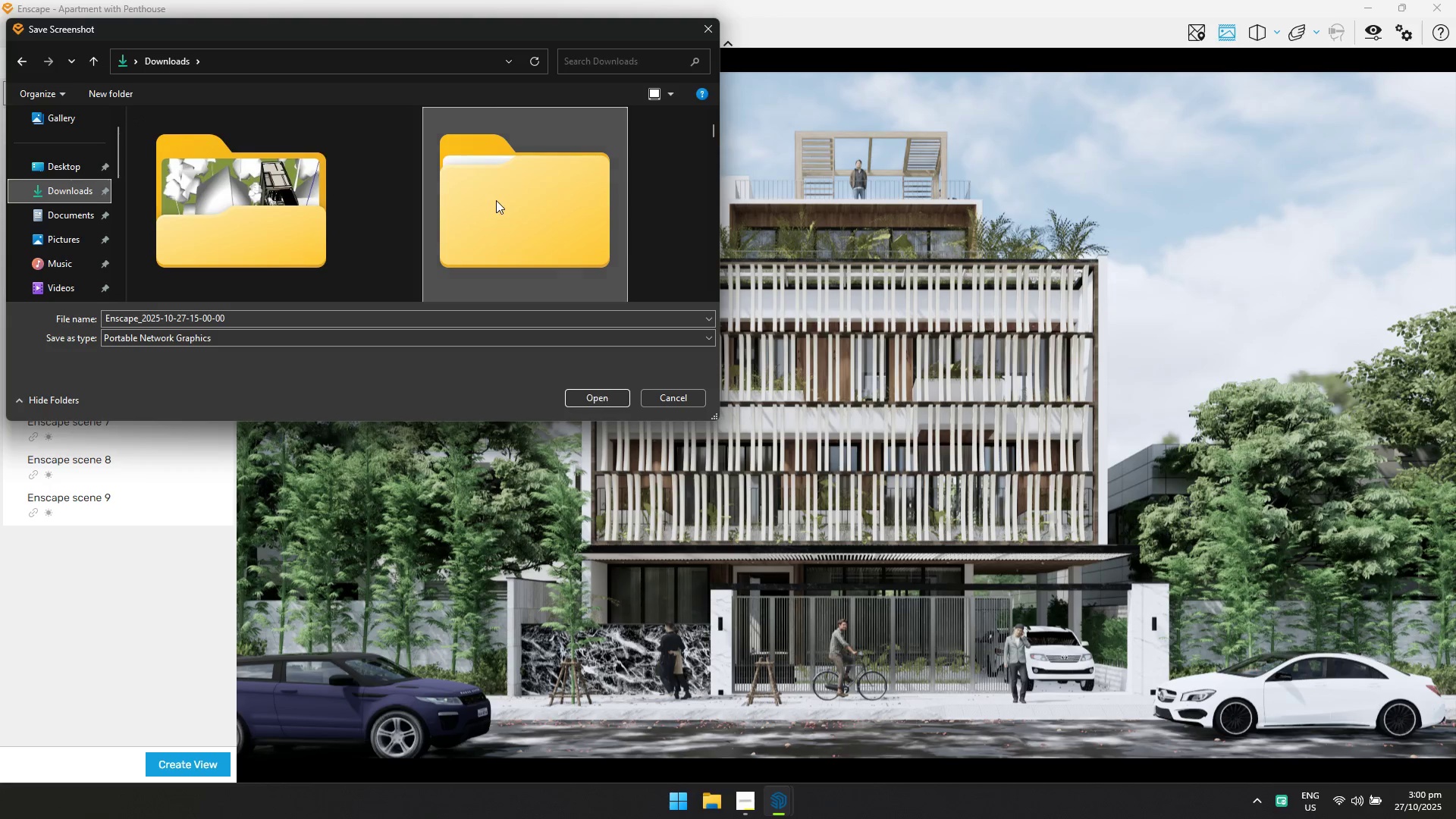 
double_click([496, 200])
 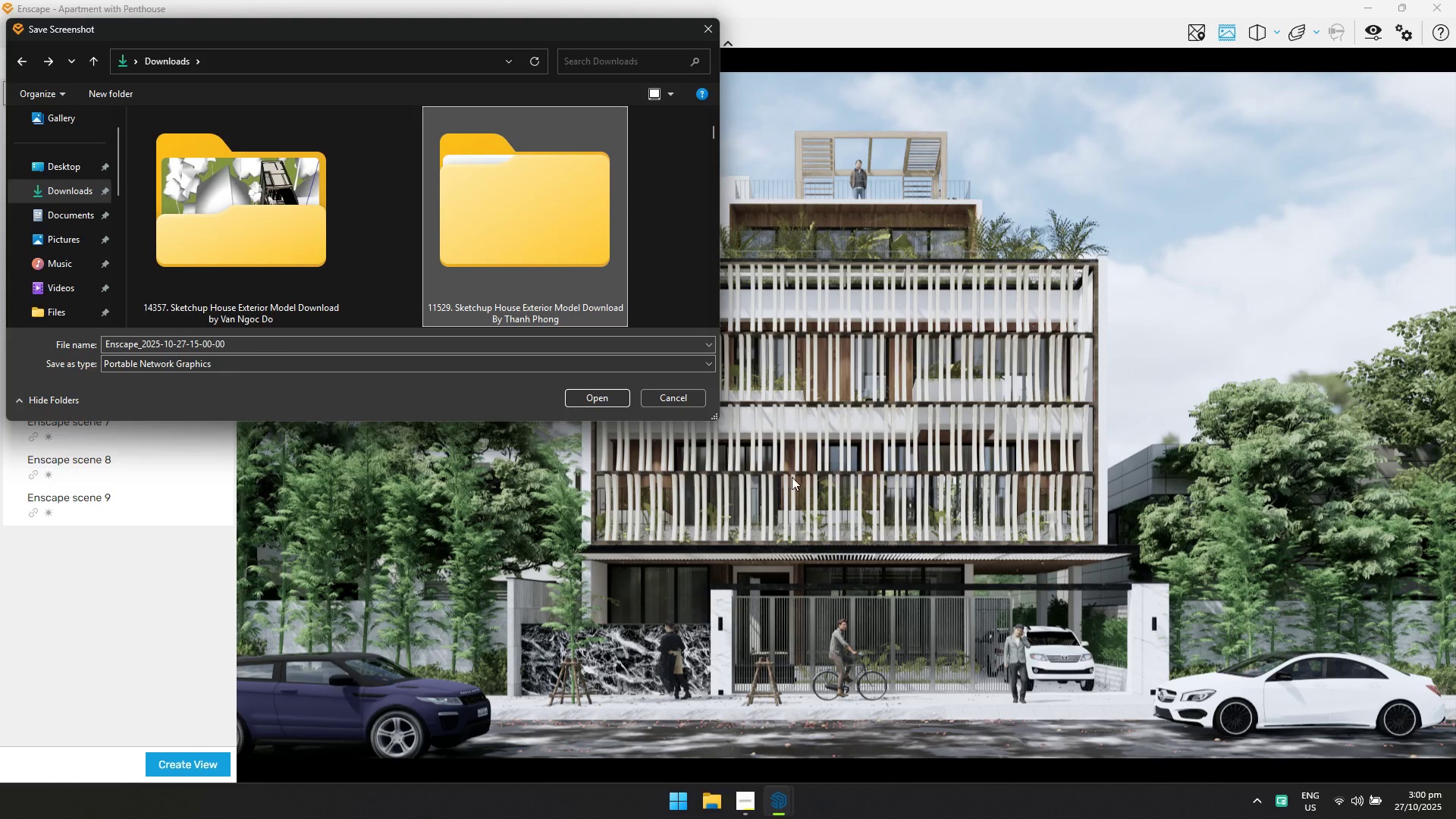 
left_click([714, 814])
 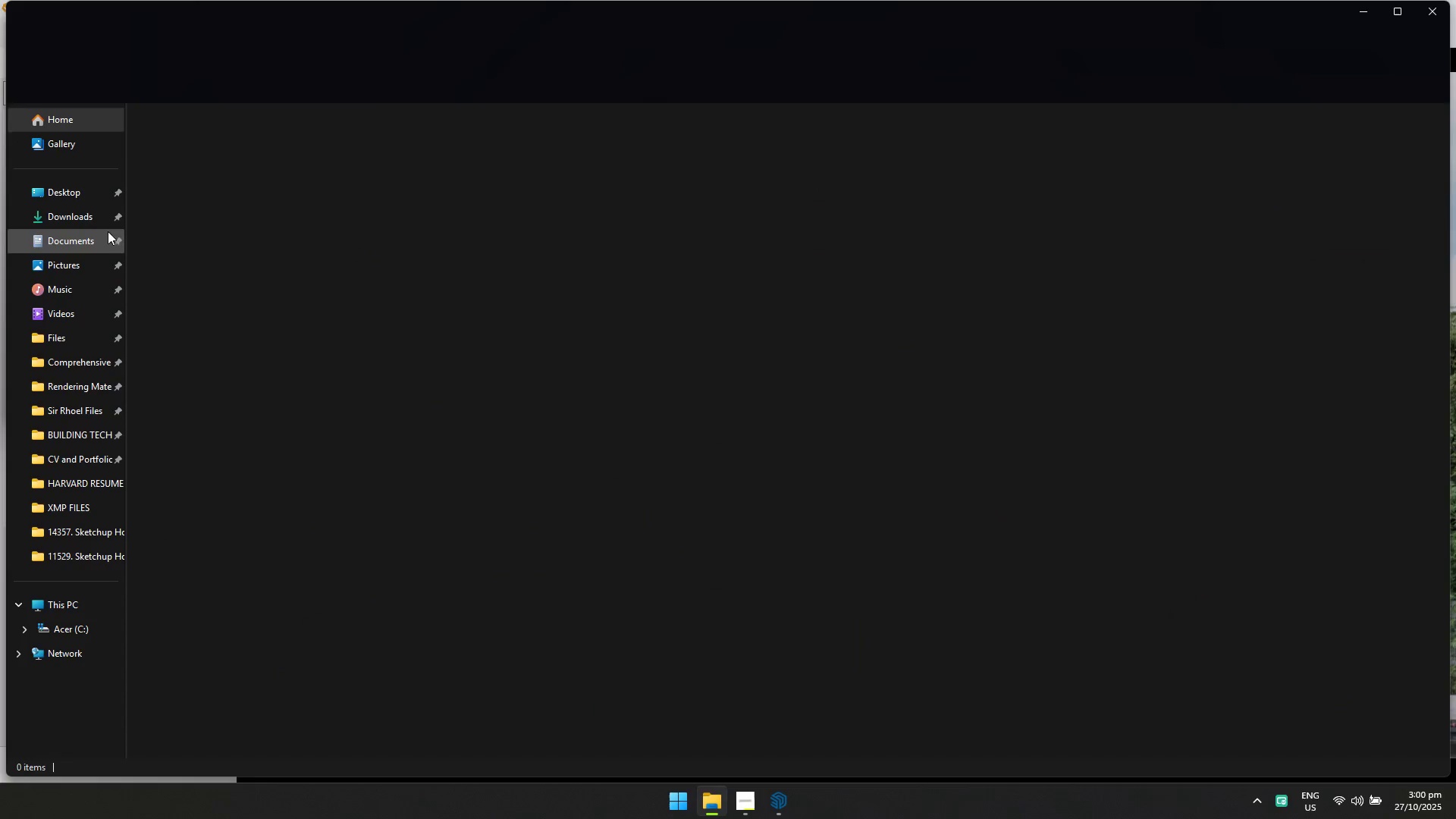 
left_click([87, 217])
 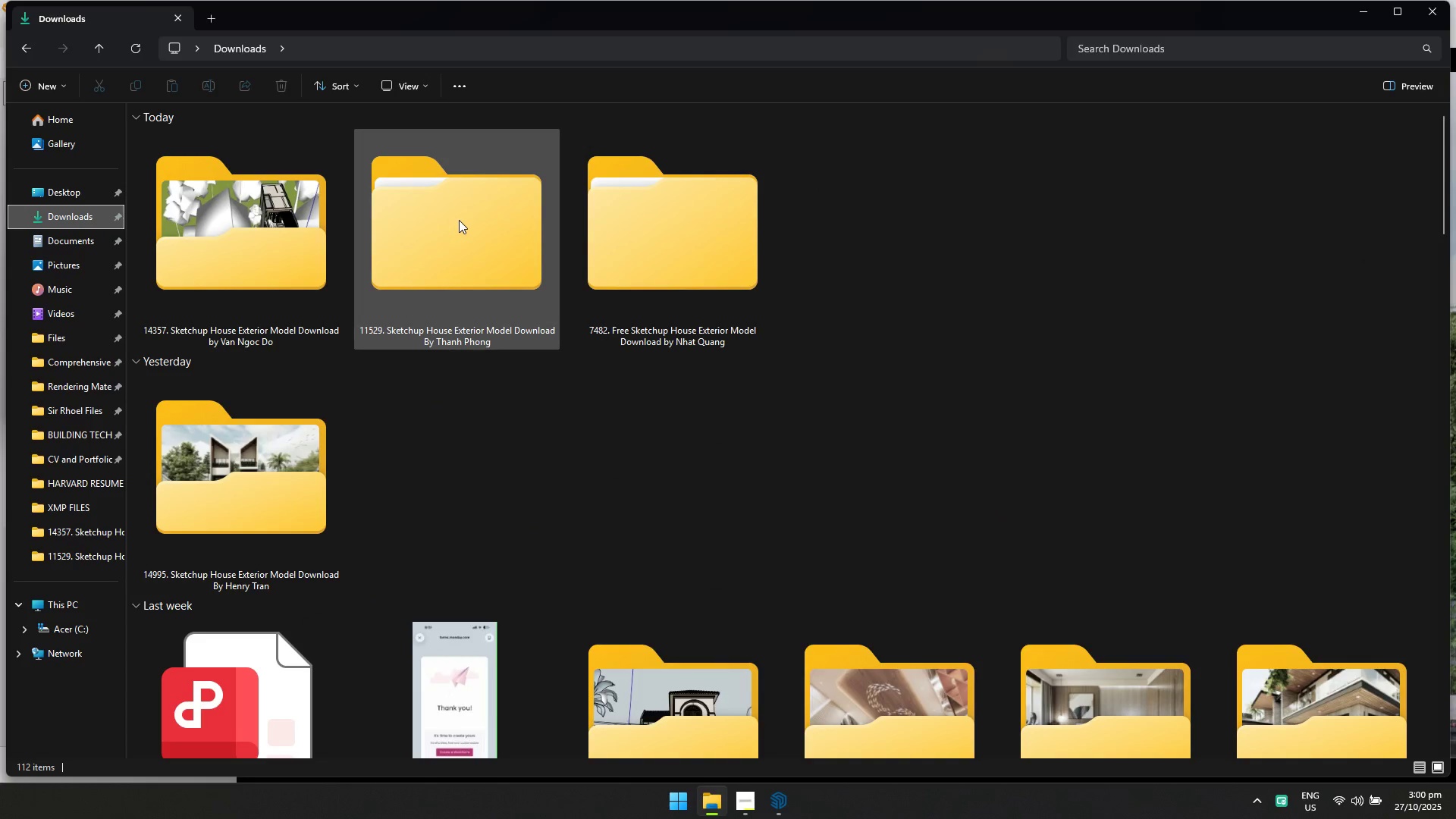 
double_click([459, 220])
 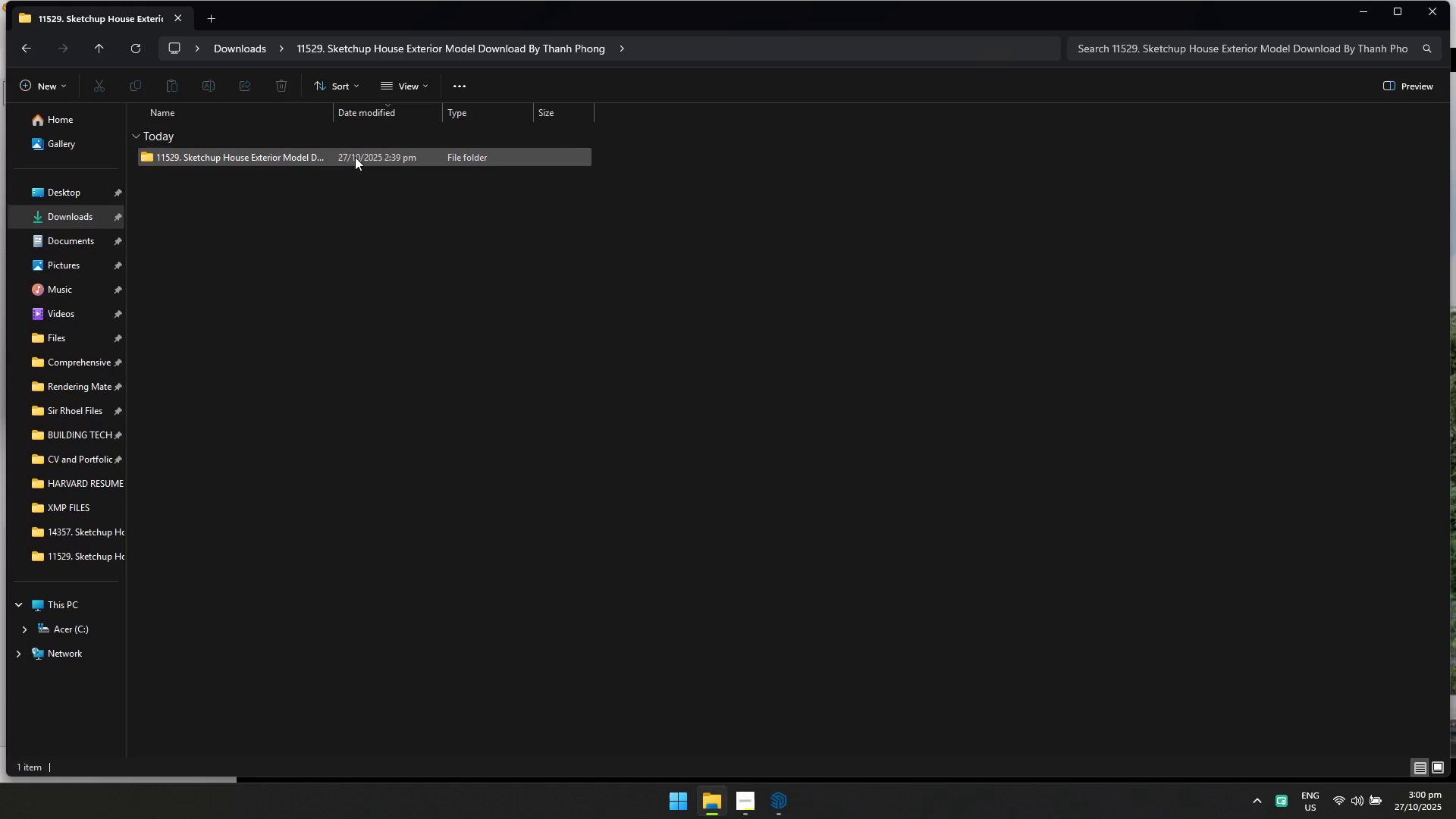 
double_click([355, 157])
 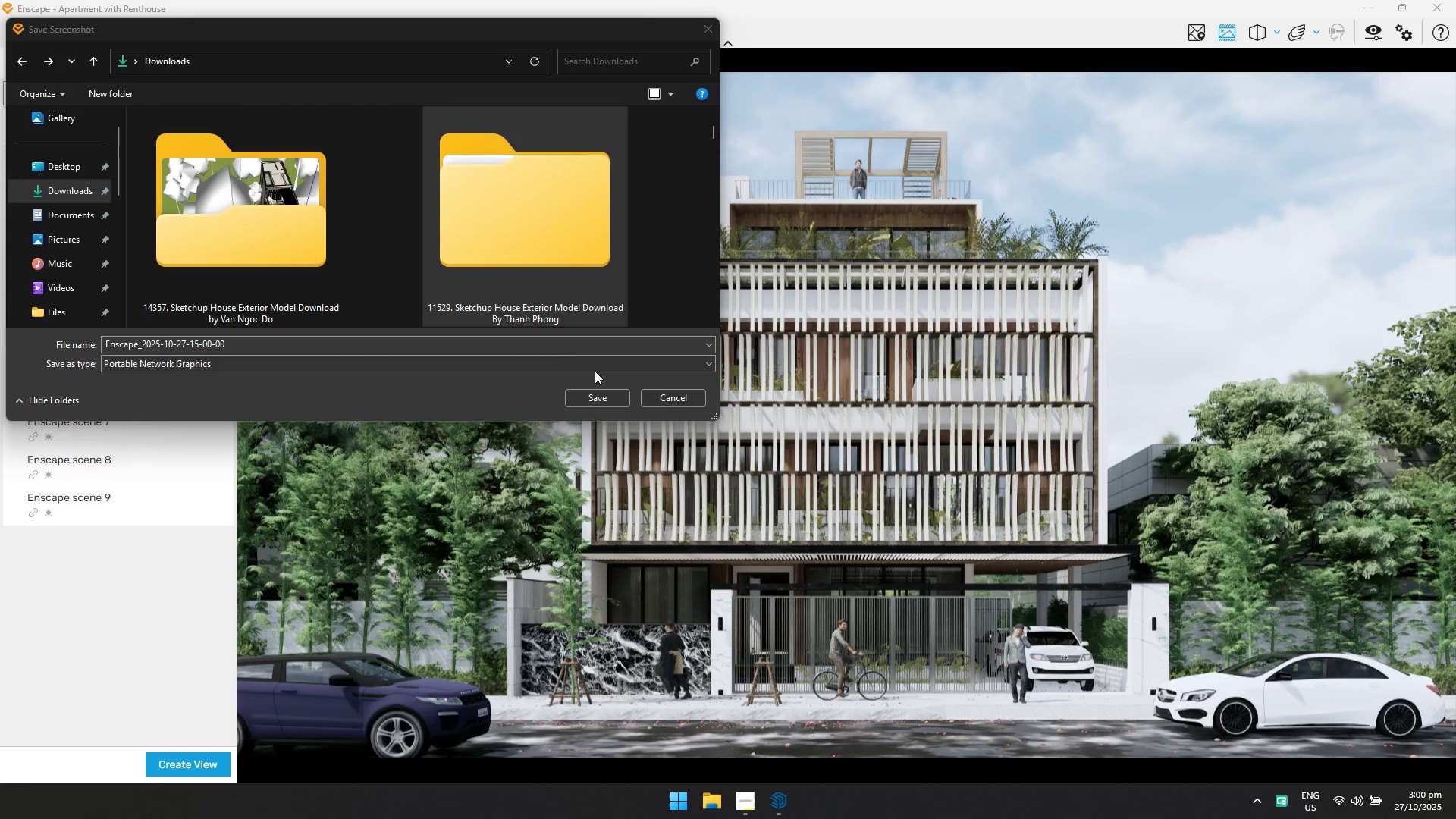 
double_click([532, 286])
 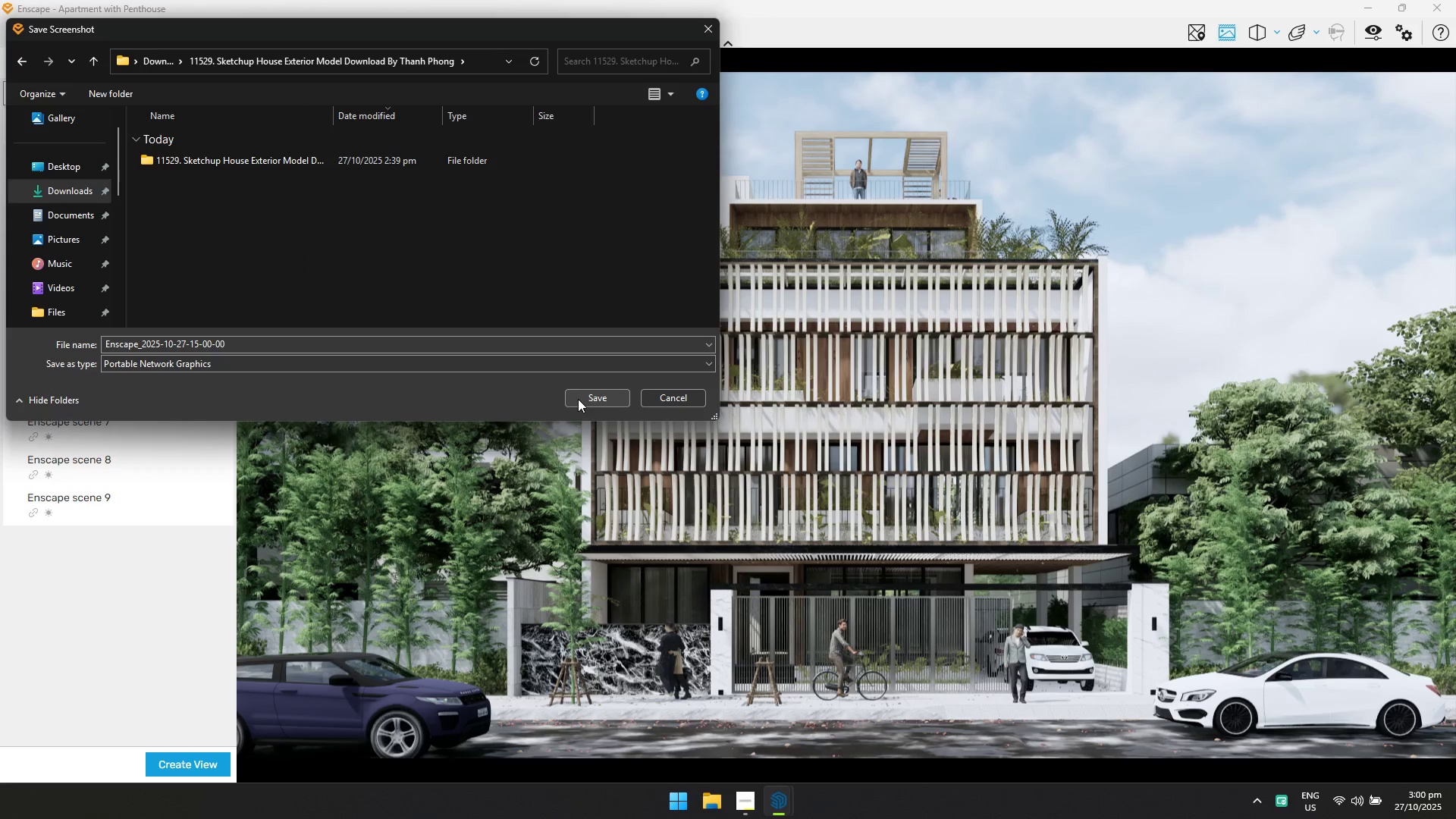 
left_click([578, 399])
 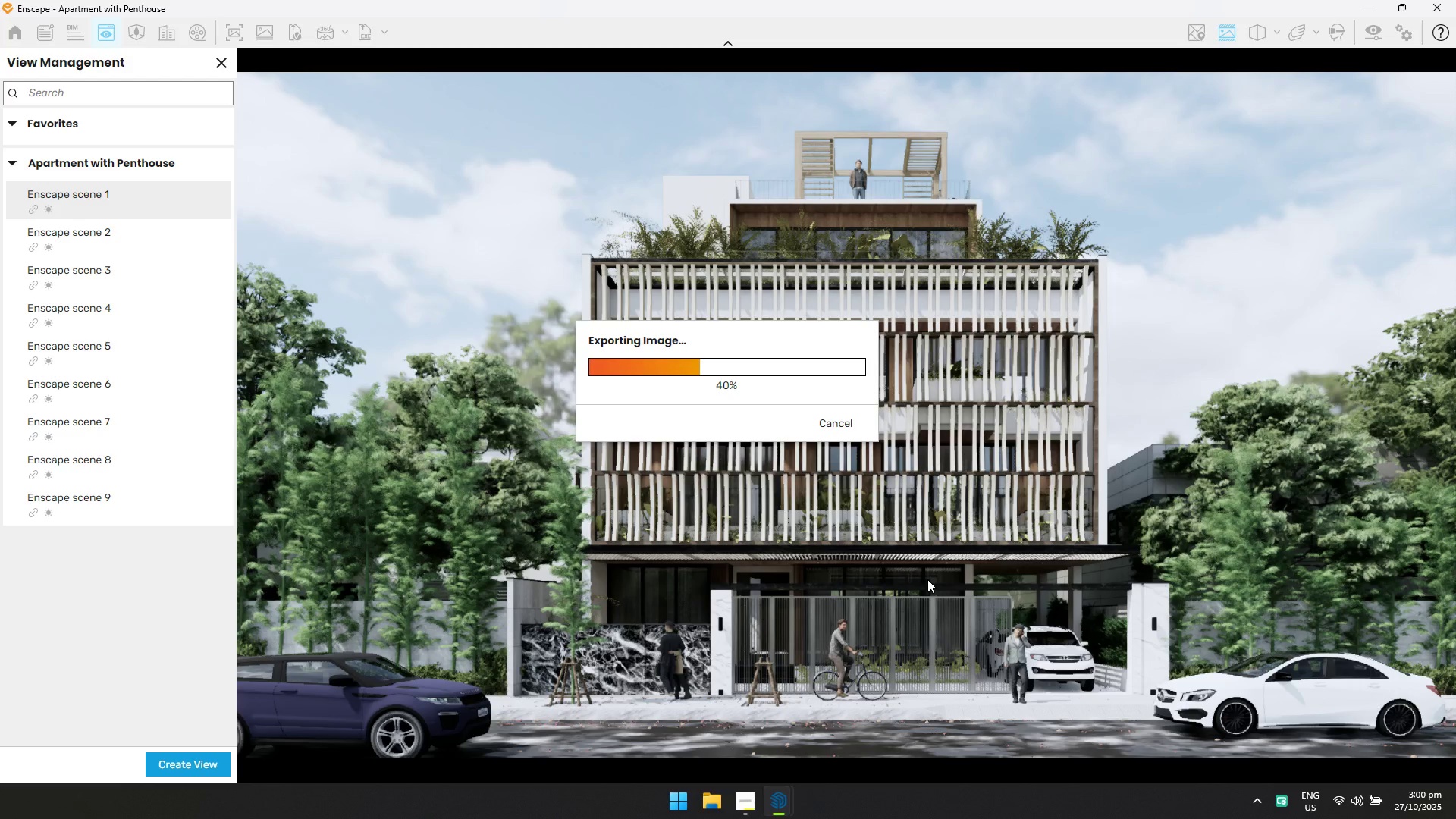 
wait(29.03)
 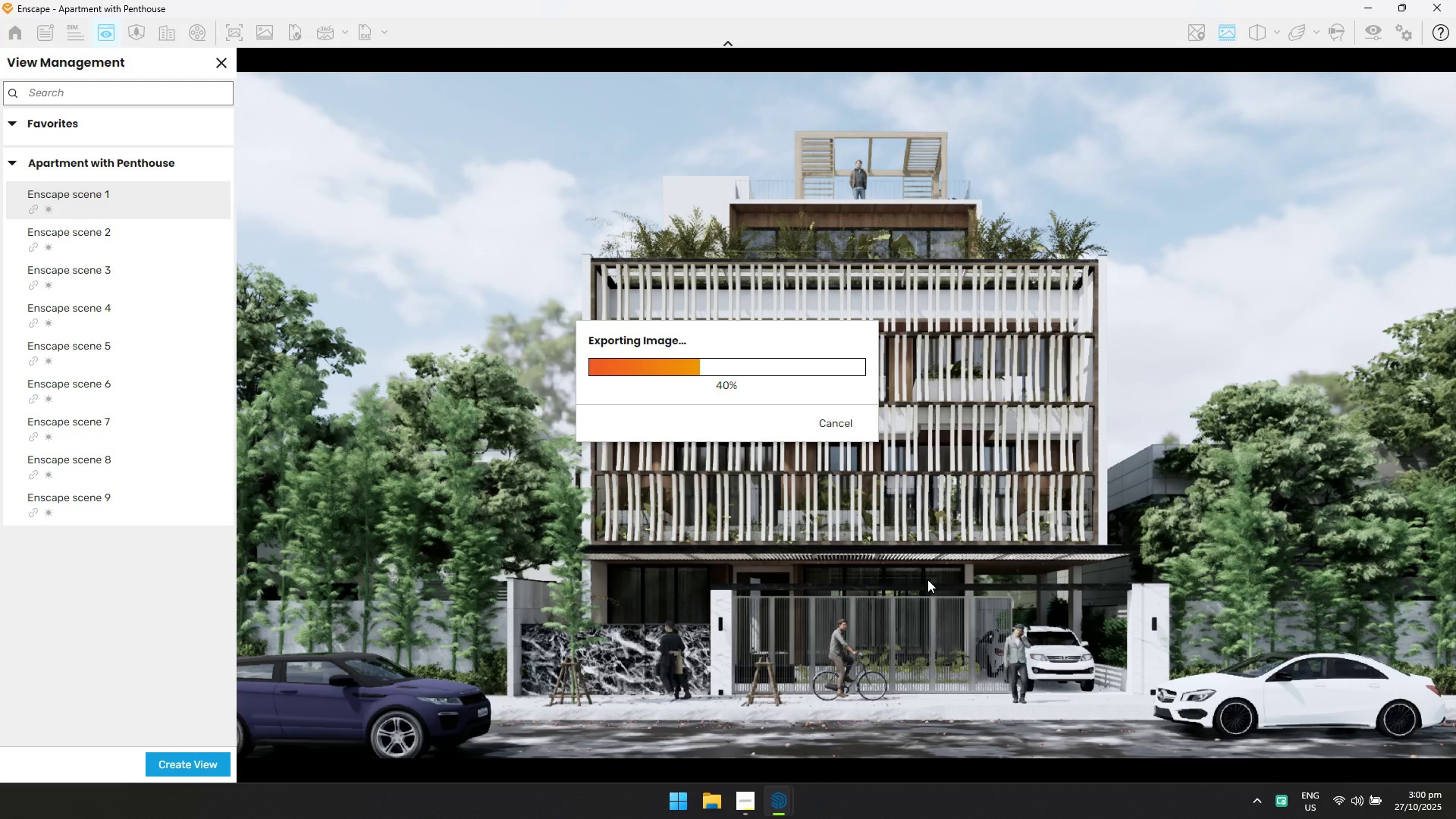 
key(Alt+AltLeft)